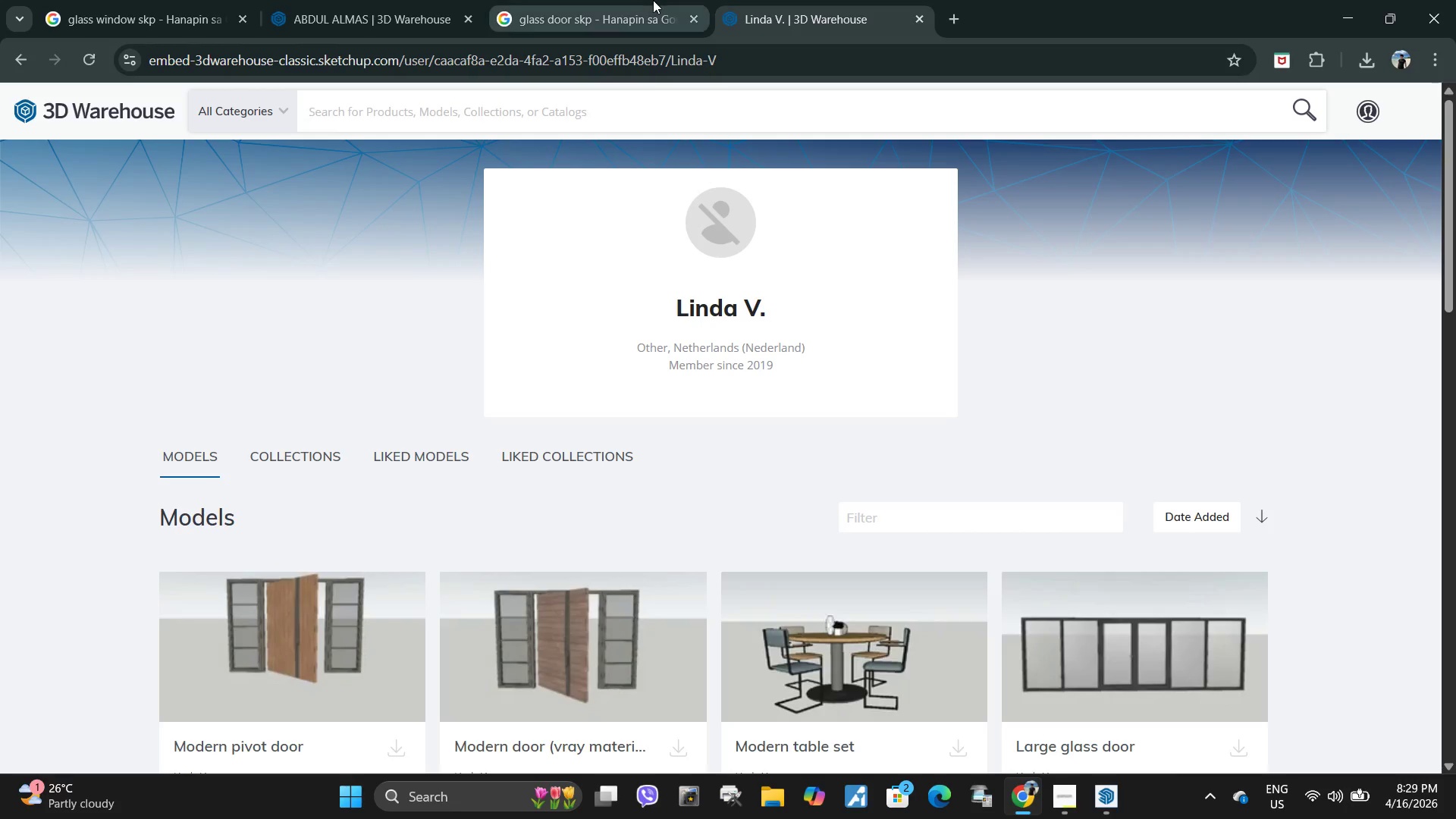 
left_click([653, 0])
 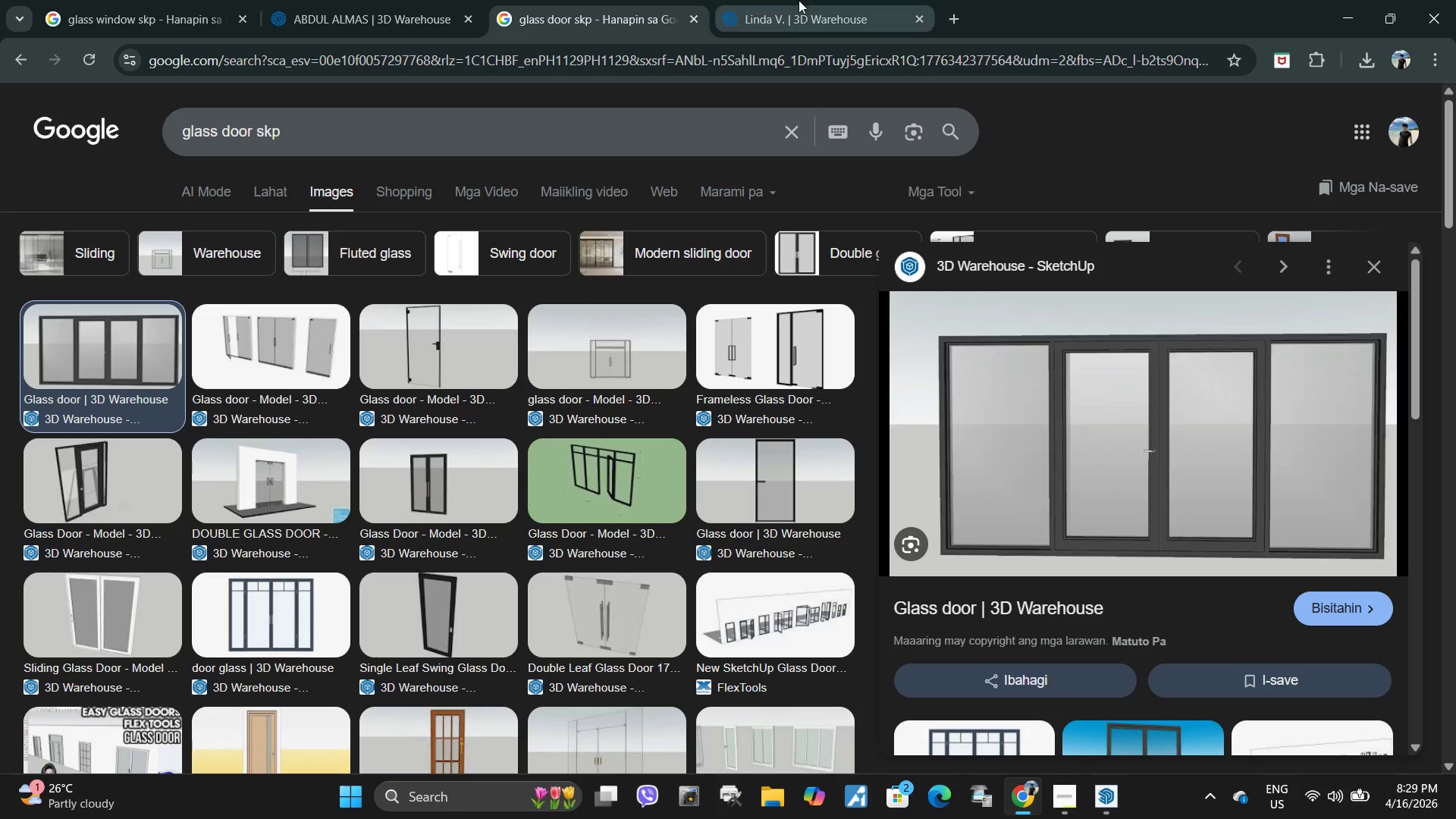 
left_click([799, 0])
 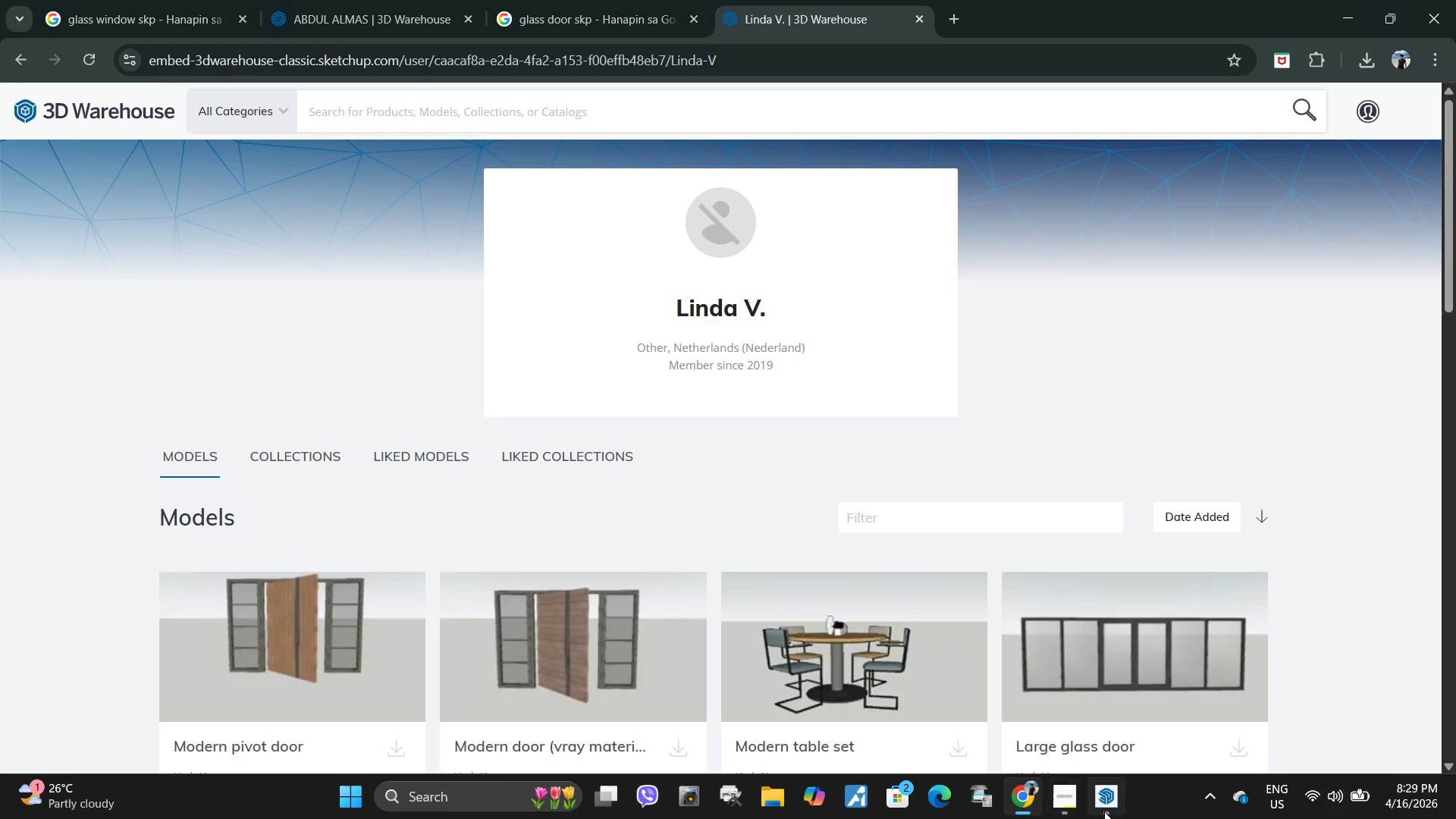 
left_click([1104, 811])
 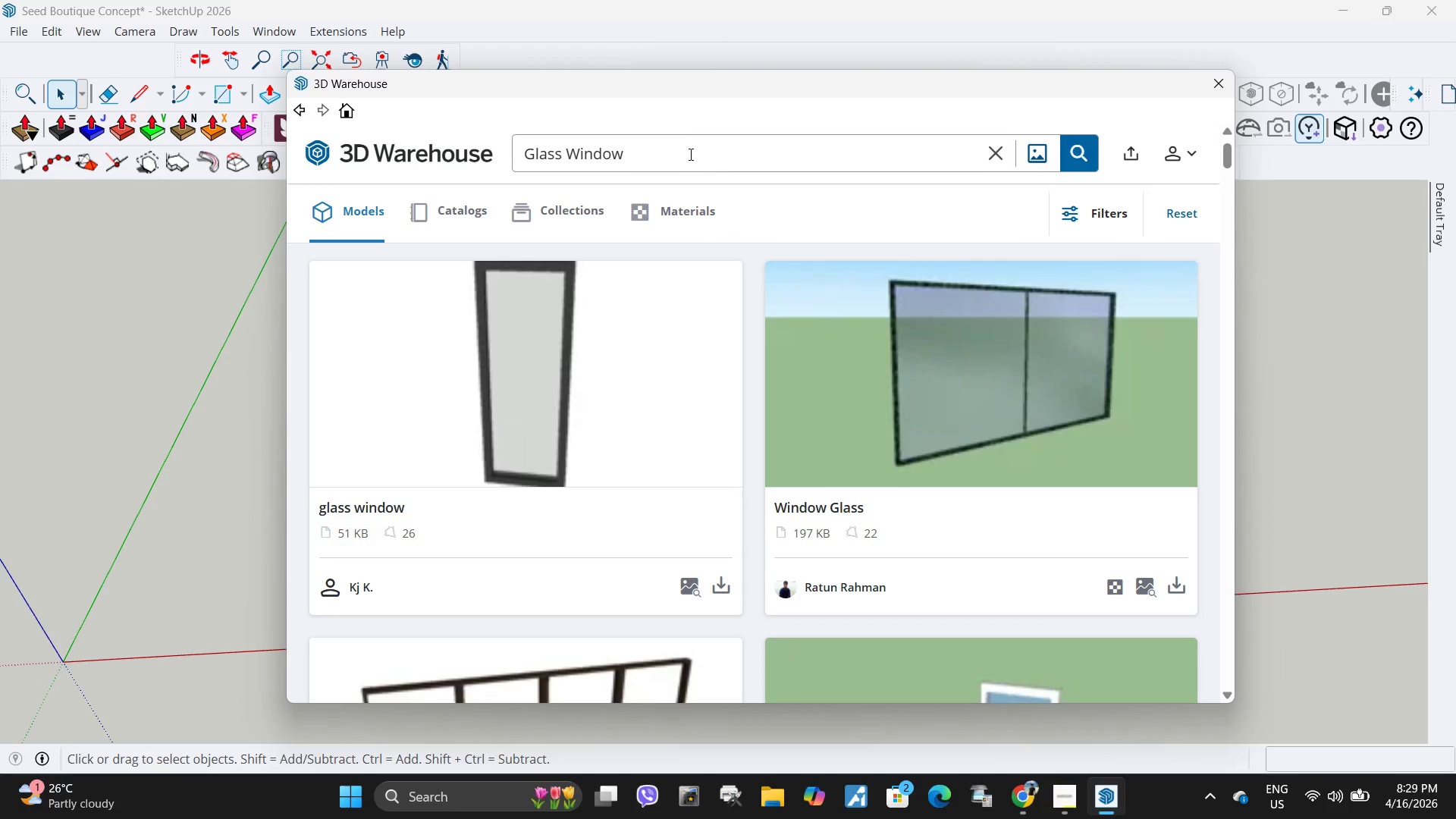 
left_click_drag(start_coordinate=[687, 149], to_coordinate=[369, 144])
 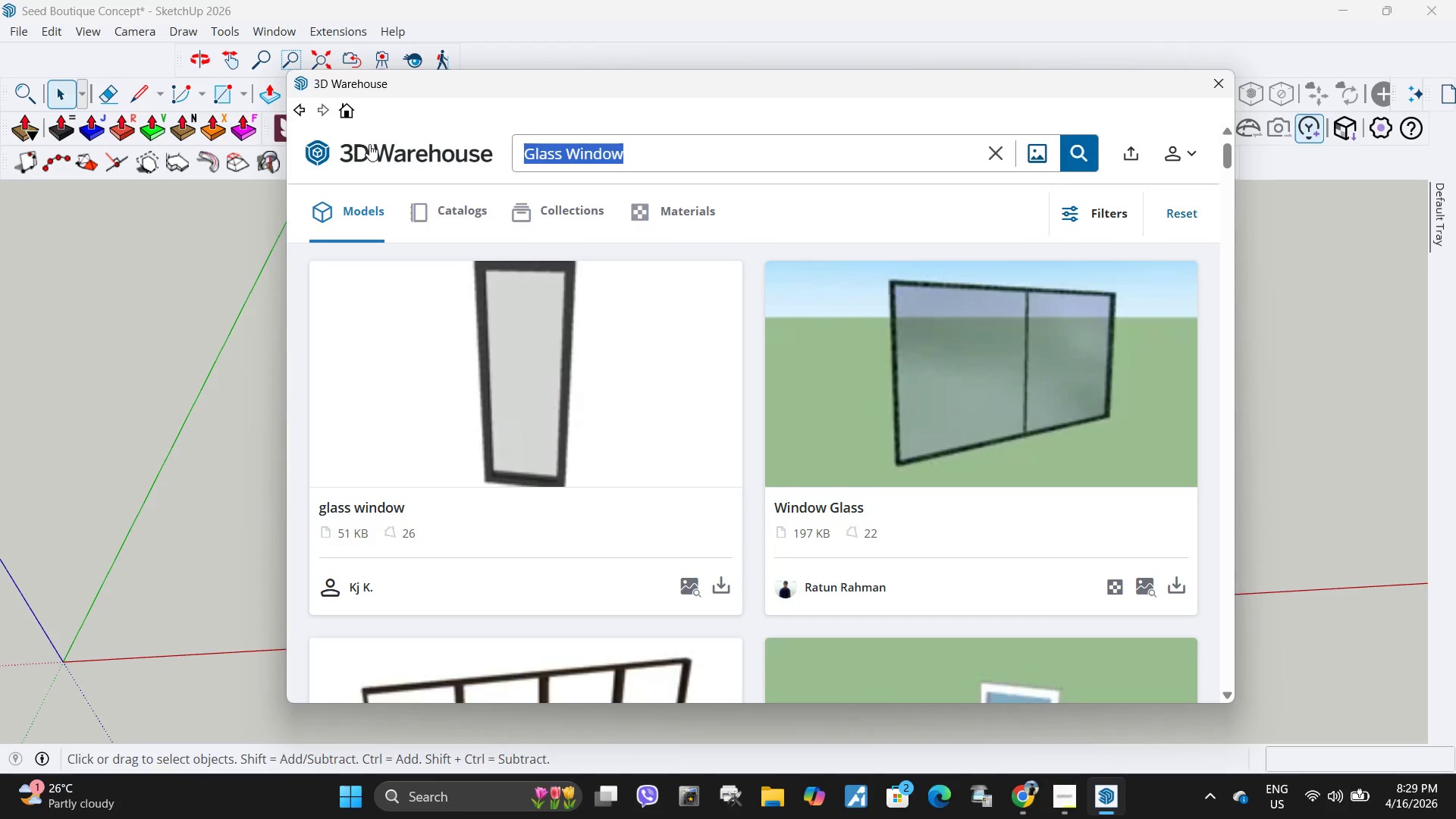 
key(Control+V)
 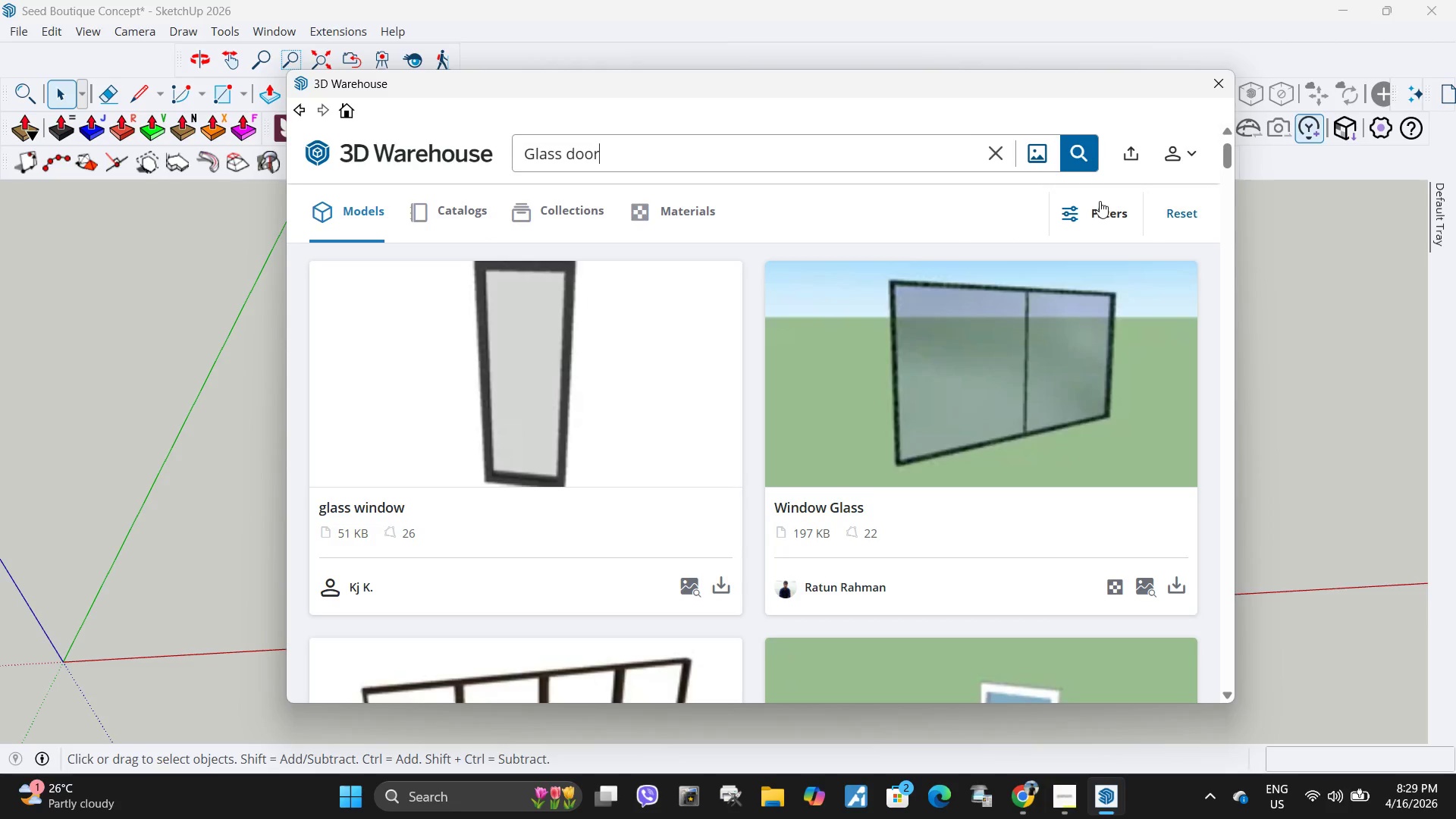 
left_click([1079, 136])
 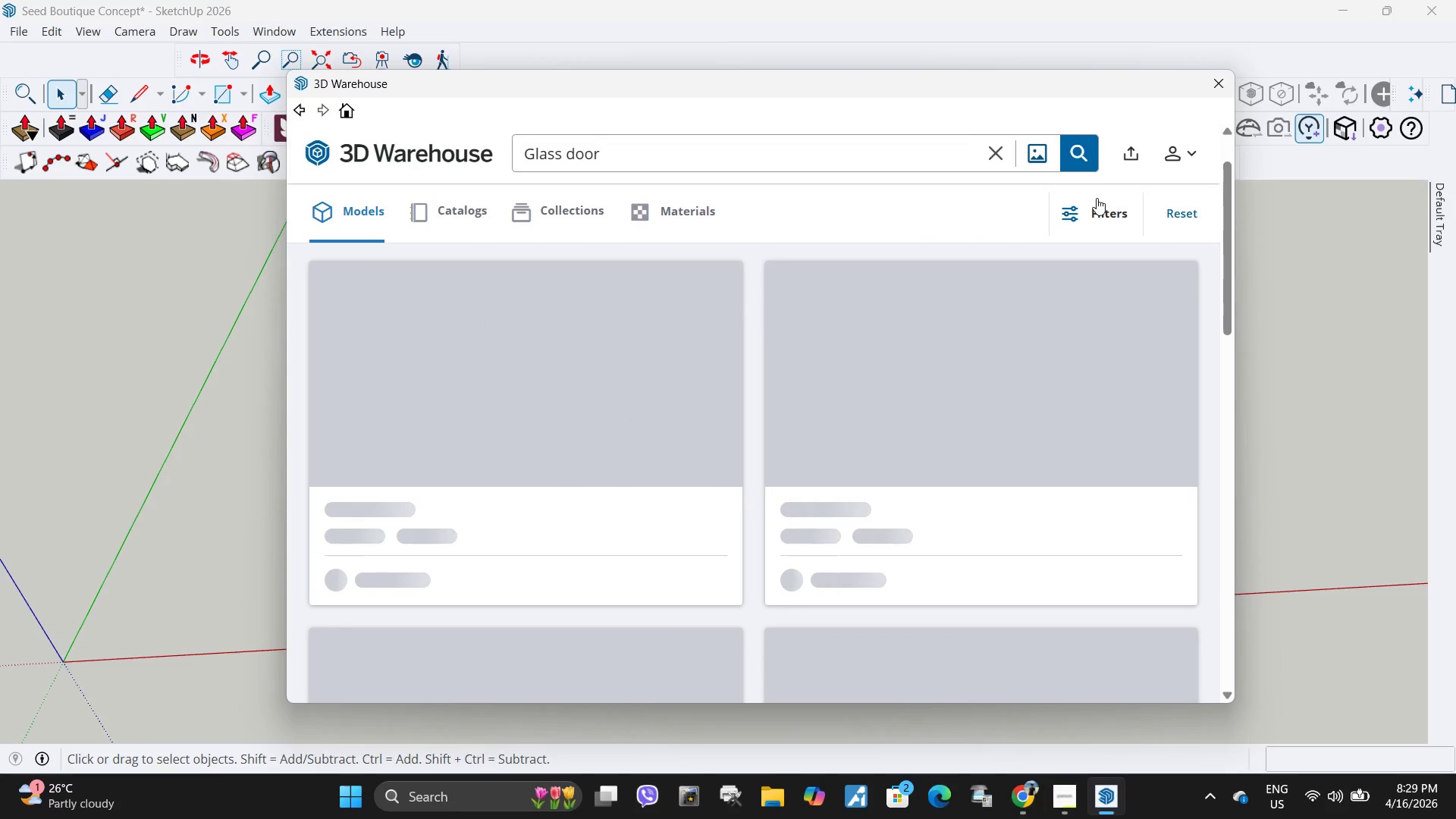 
left_click([1100, 222])
 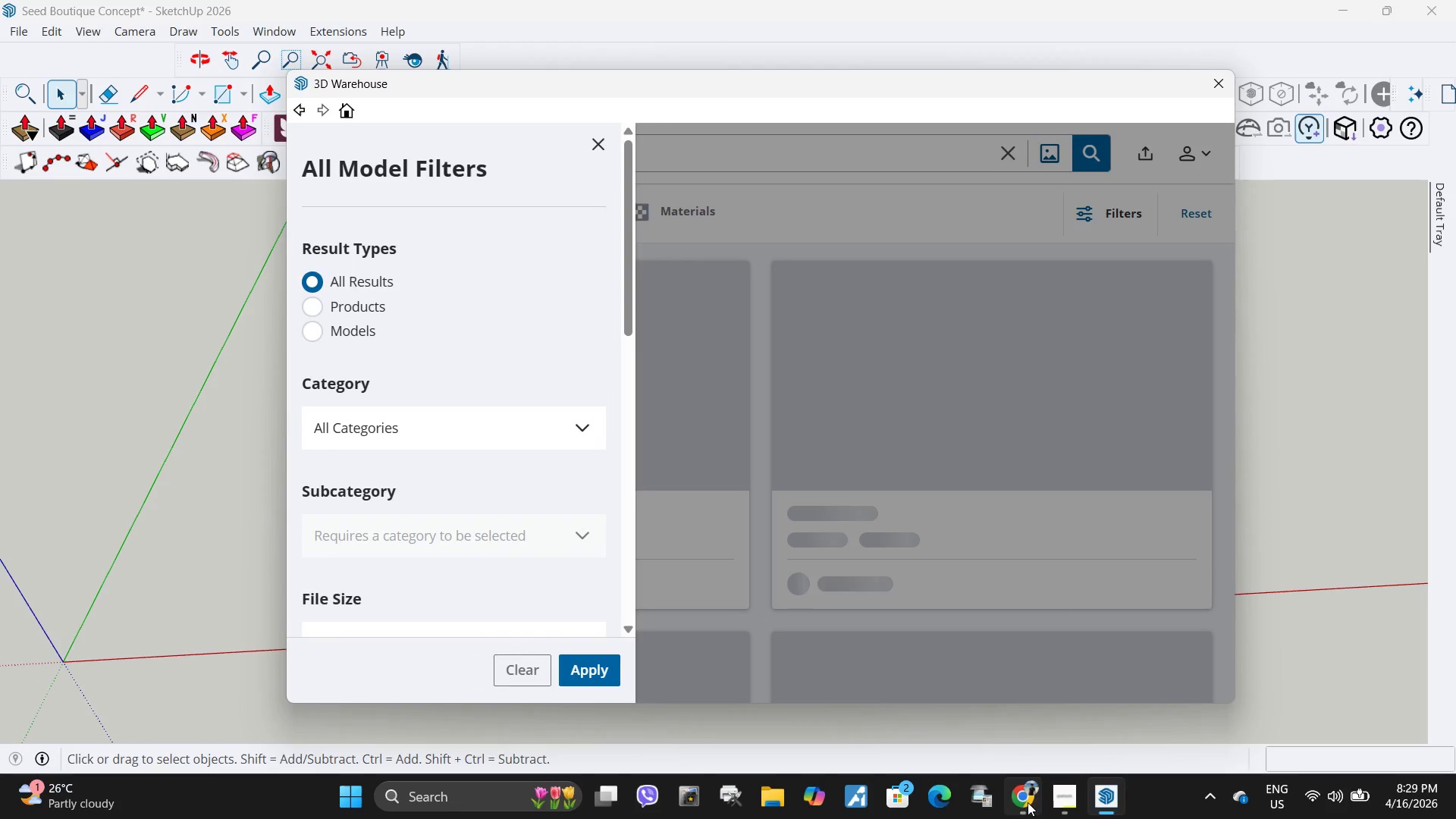 
left_click([1025, 802])
 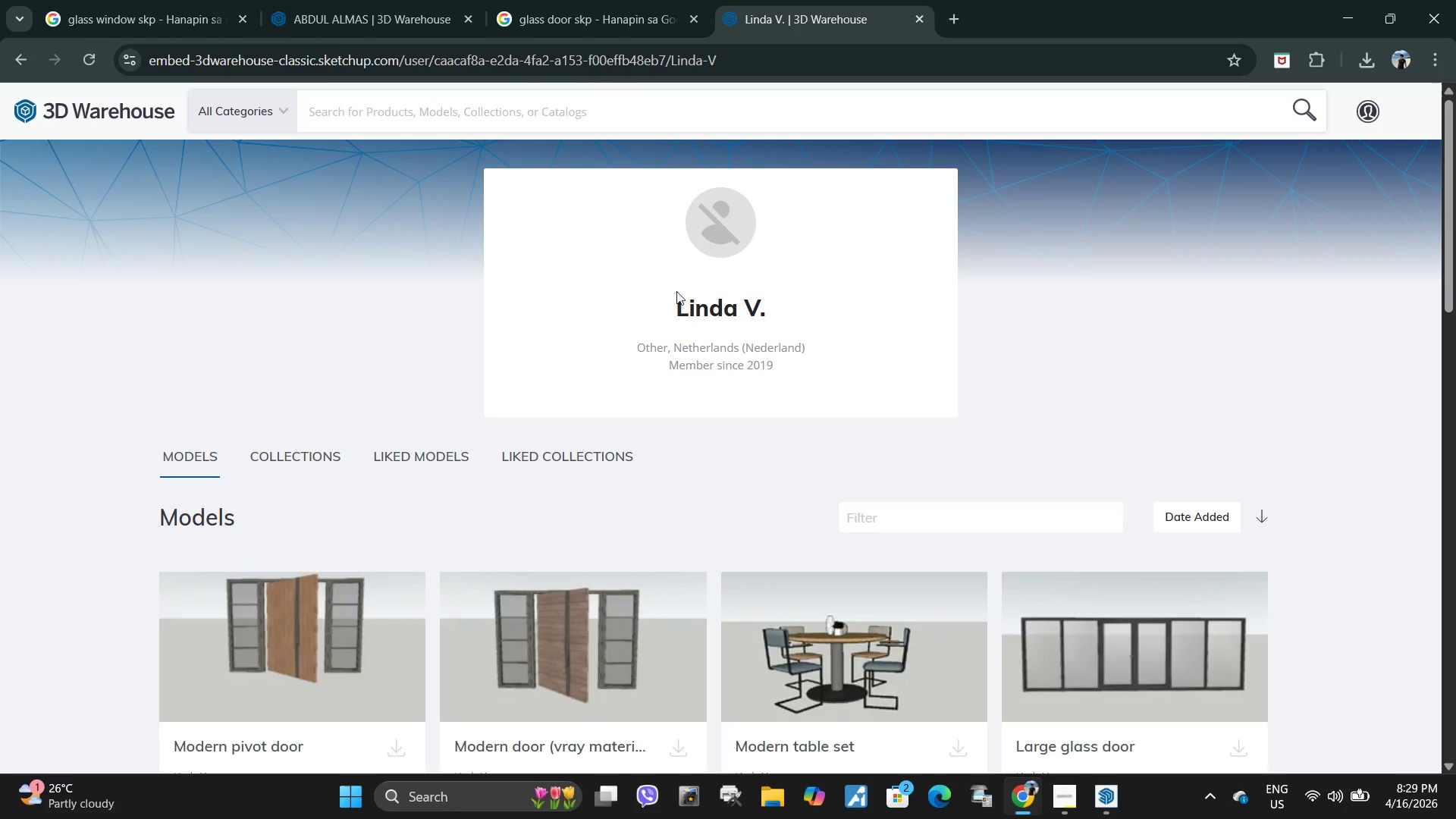 
left_click_drag(start_coordinate=[676, 291], to_coordinate=[881, 305])
 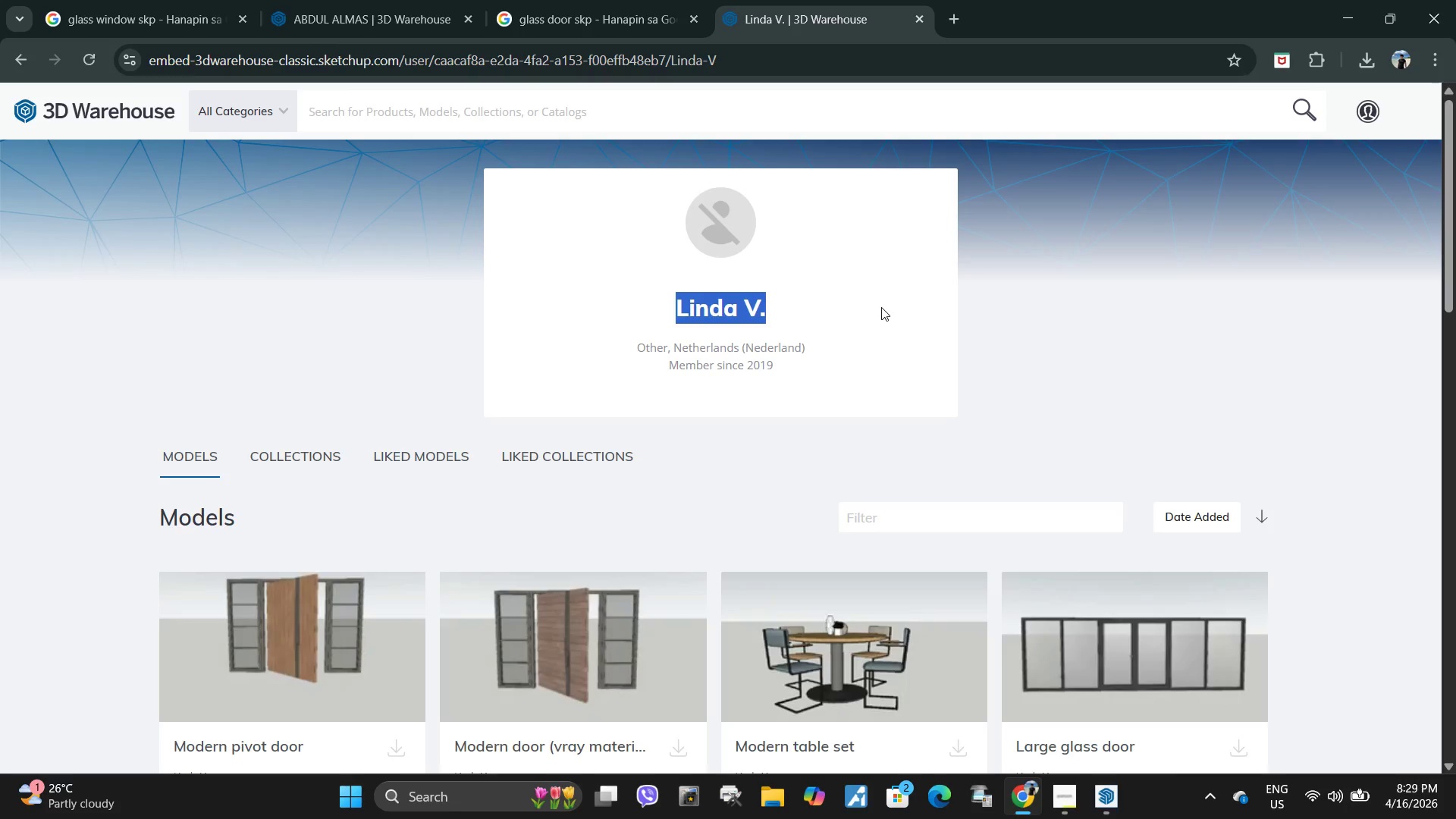 
key(Control+C)